 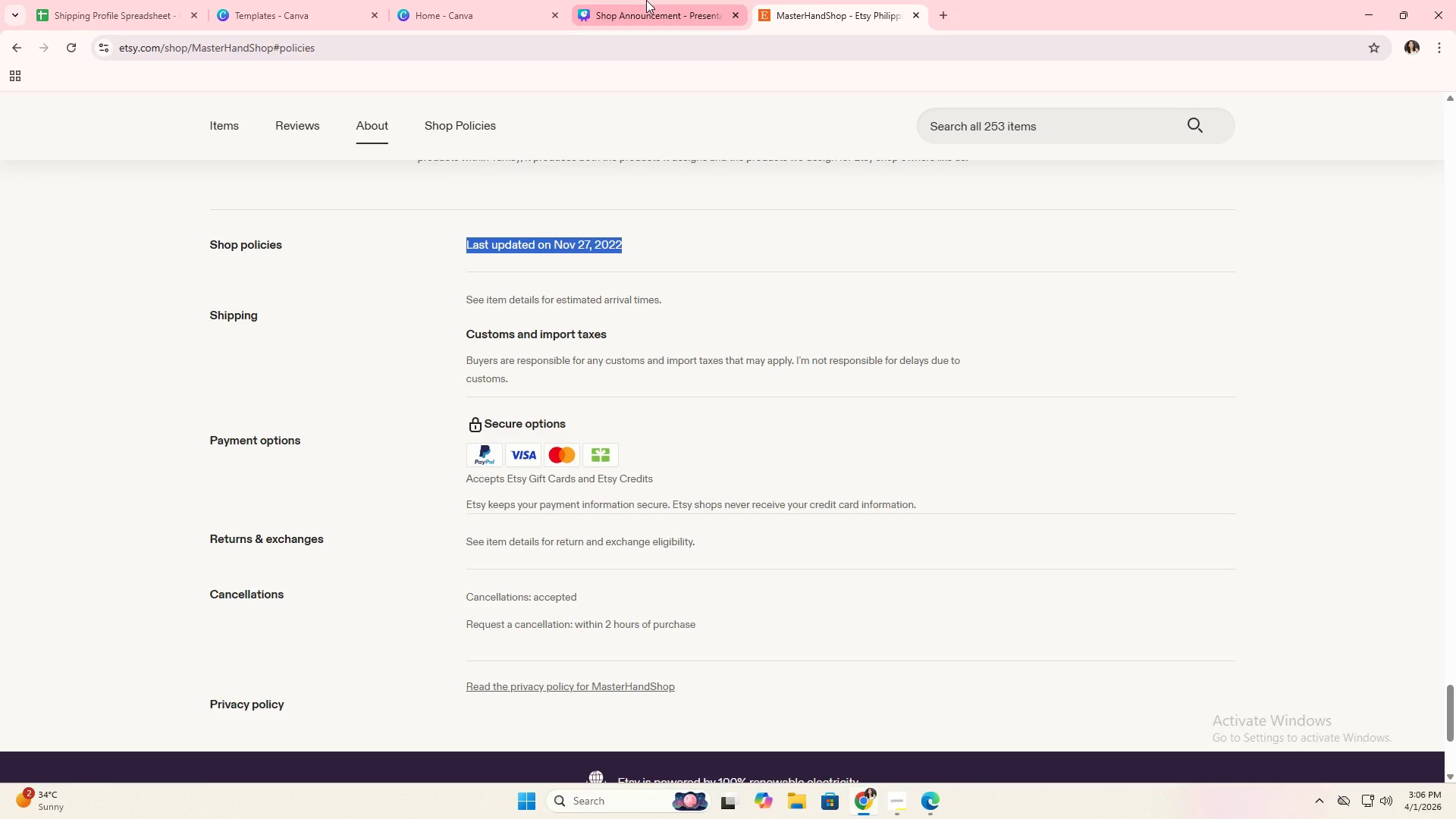 
left_click([646, 0])
 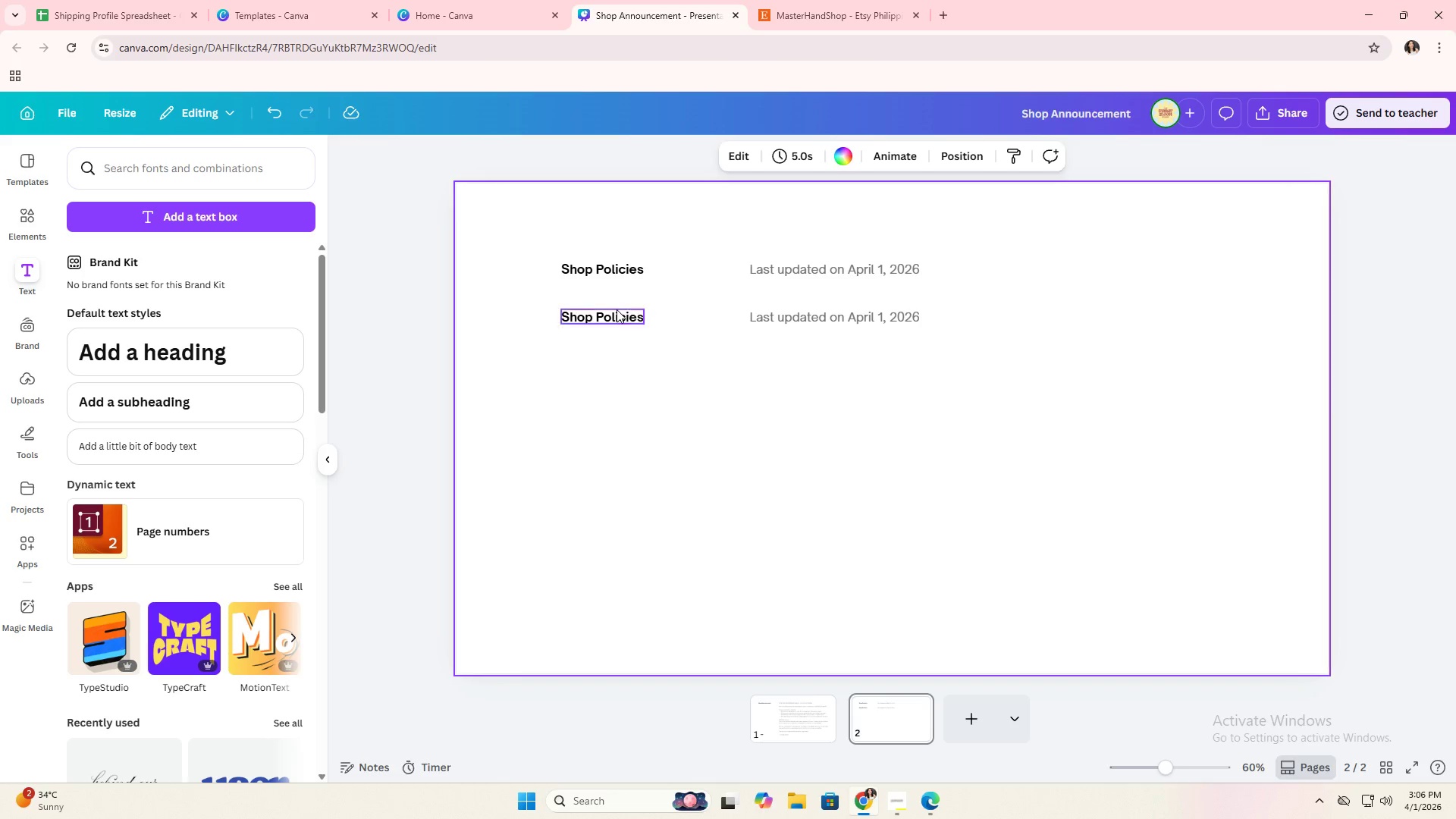 
double_click([615, 312])
 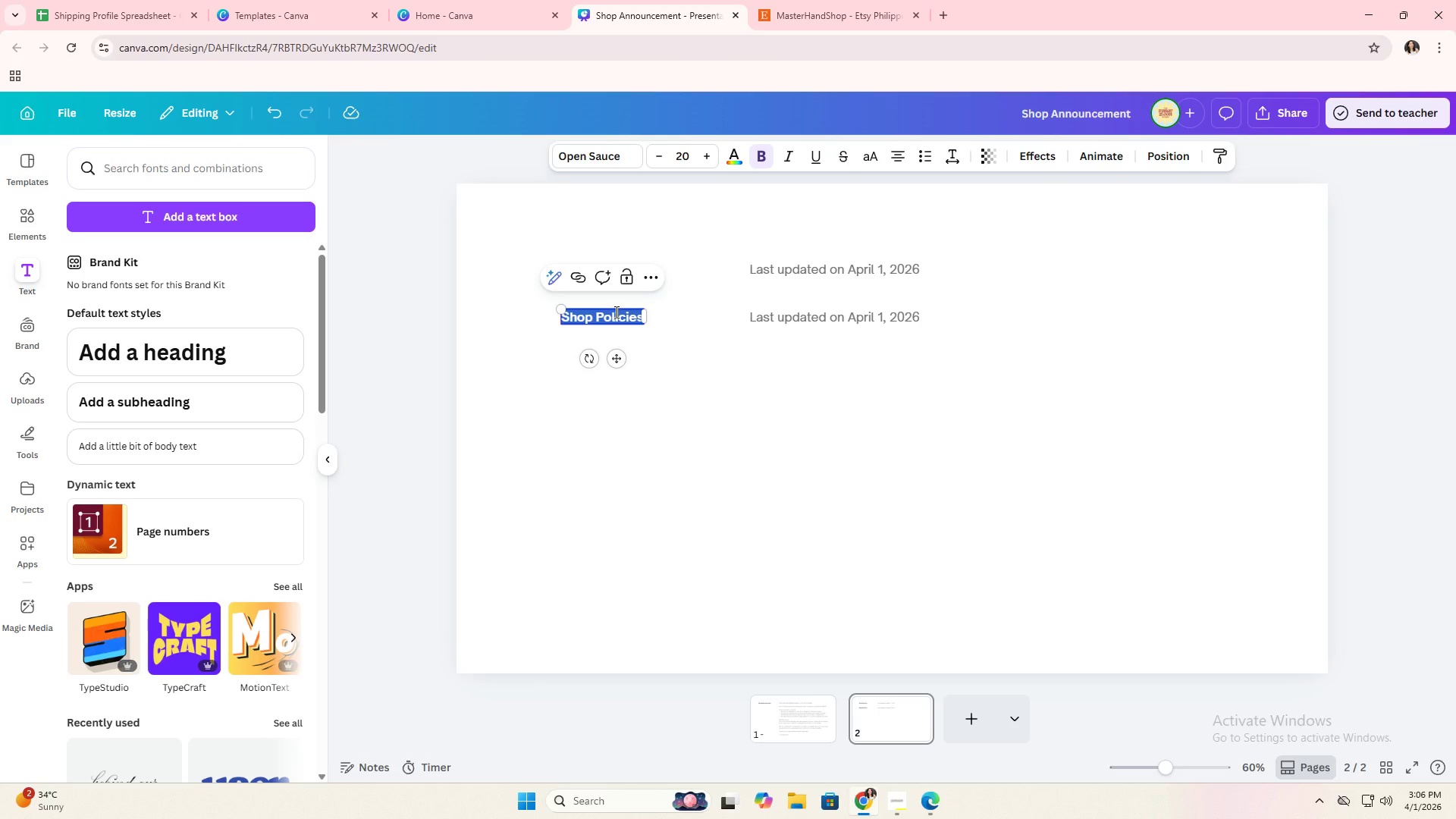 
type(SH)
key(Backspace)
key(Backspace)
type(Shipping)
 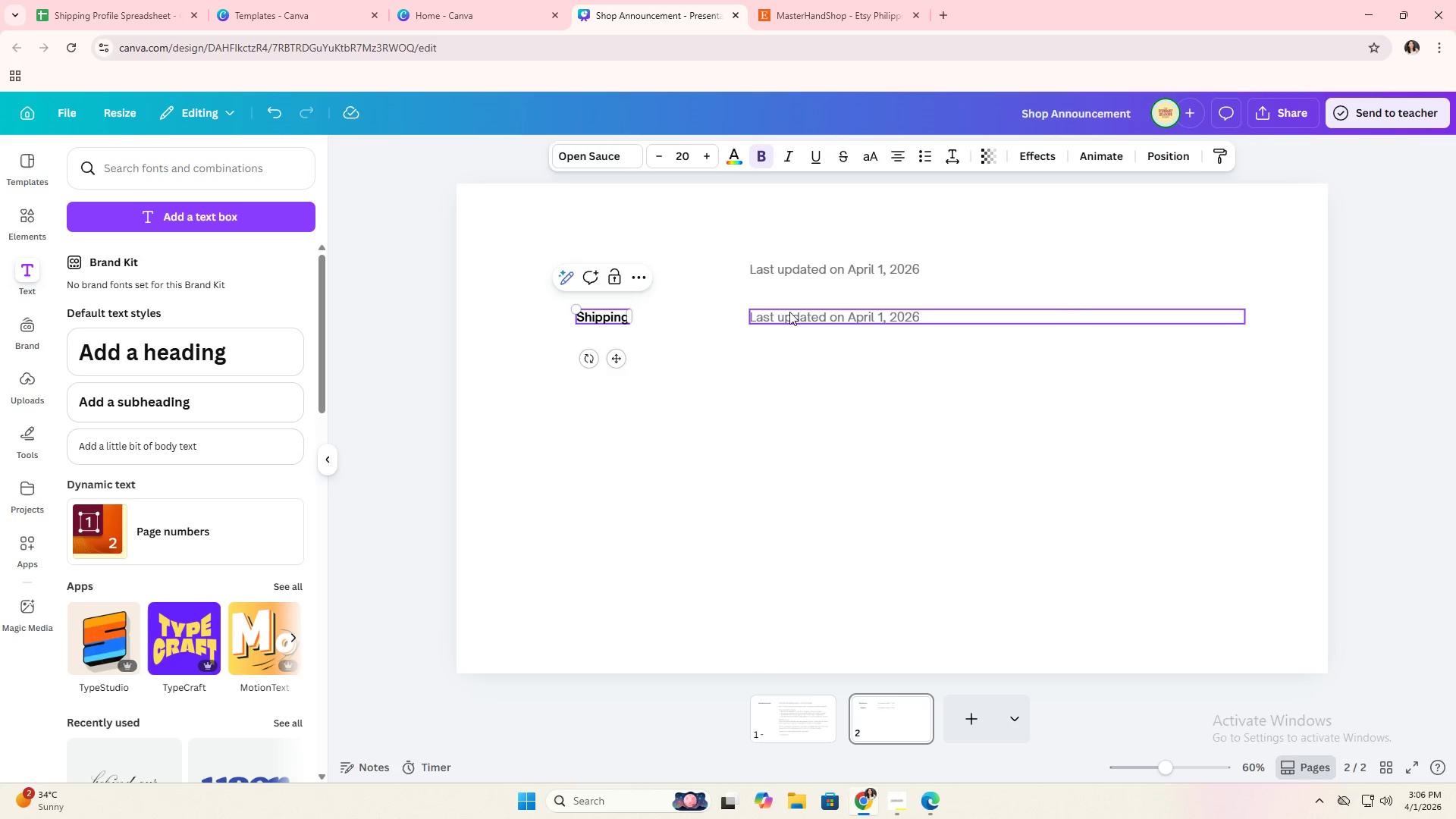 
double_click([789, 315])
 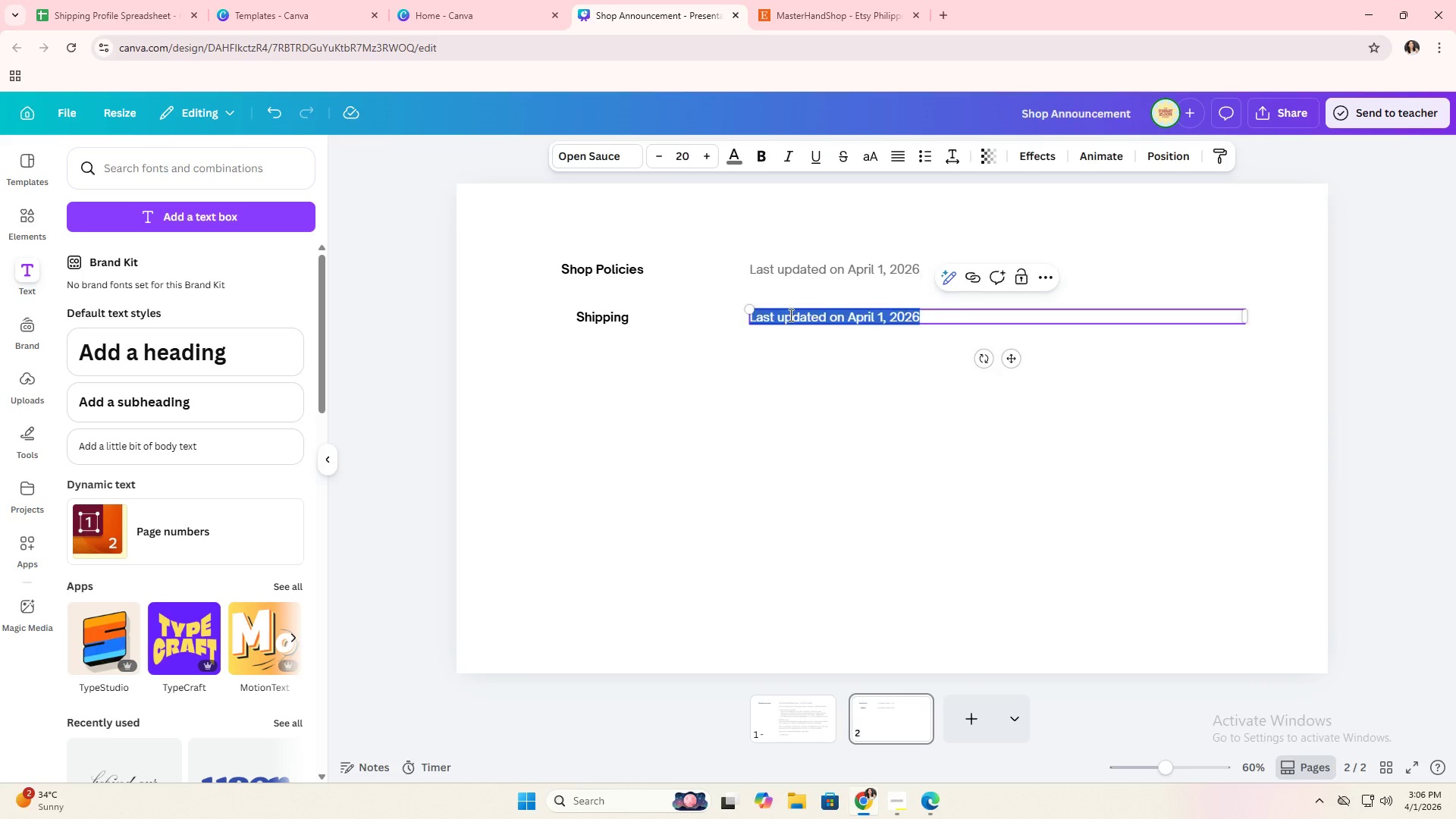 
triple_click([789, 315])
 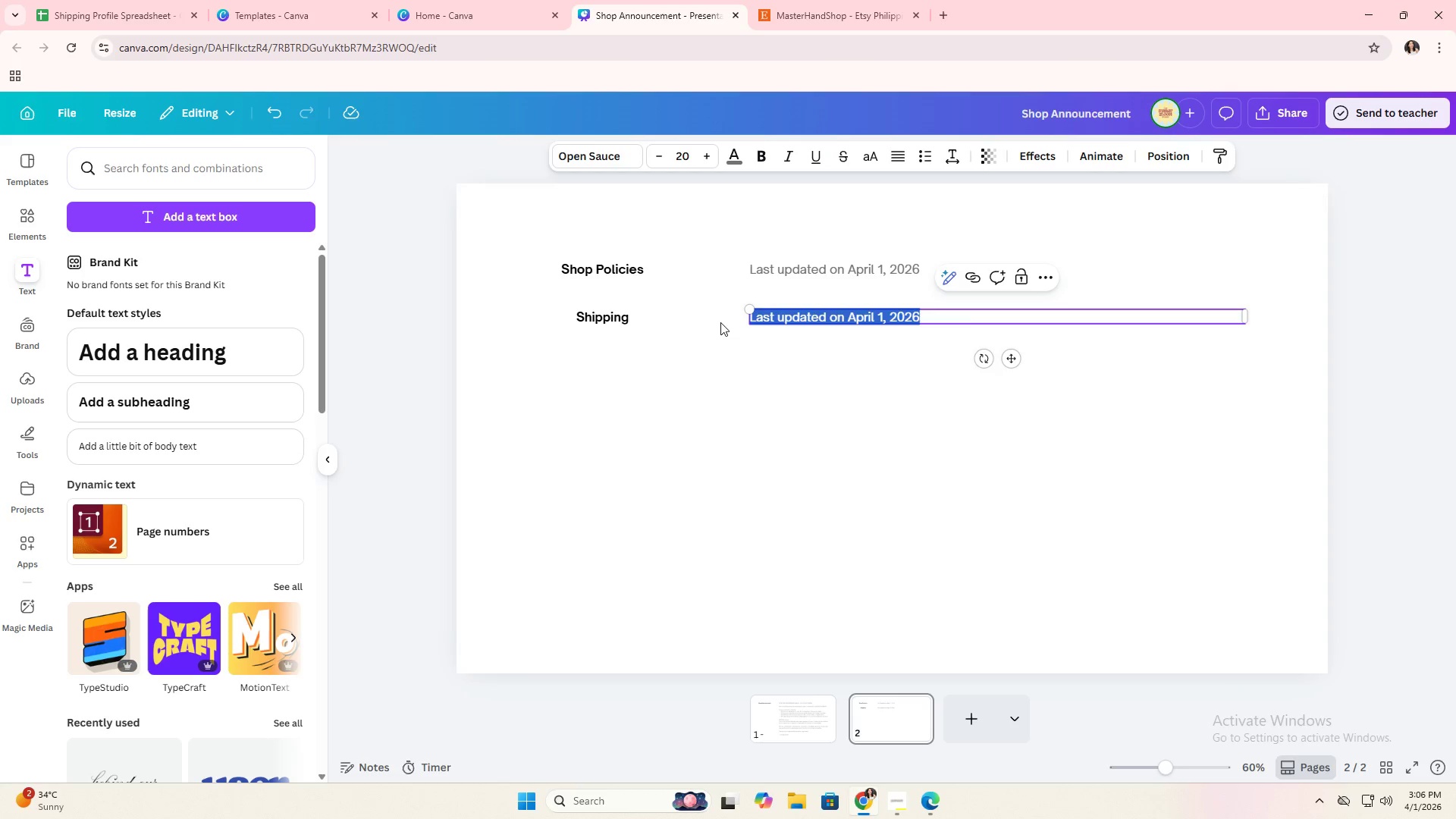 
left_click([602, 325])
 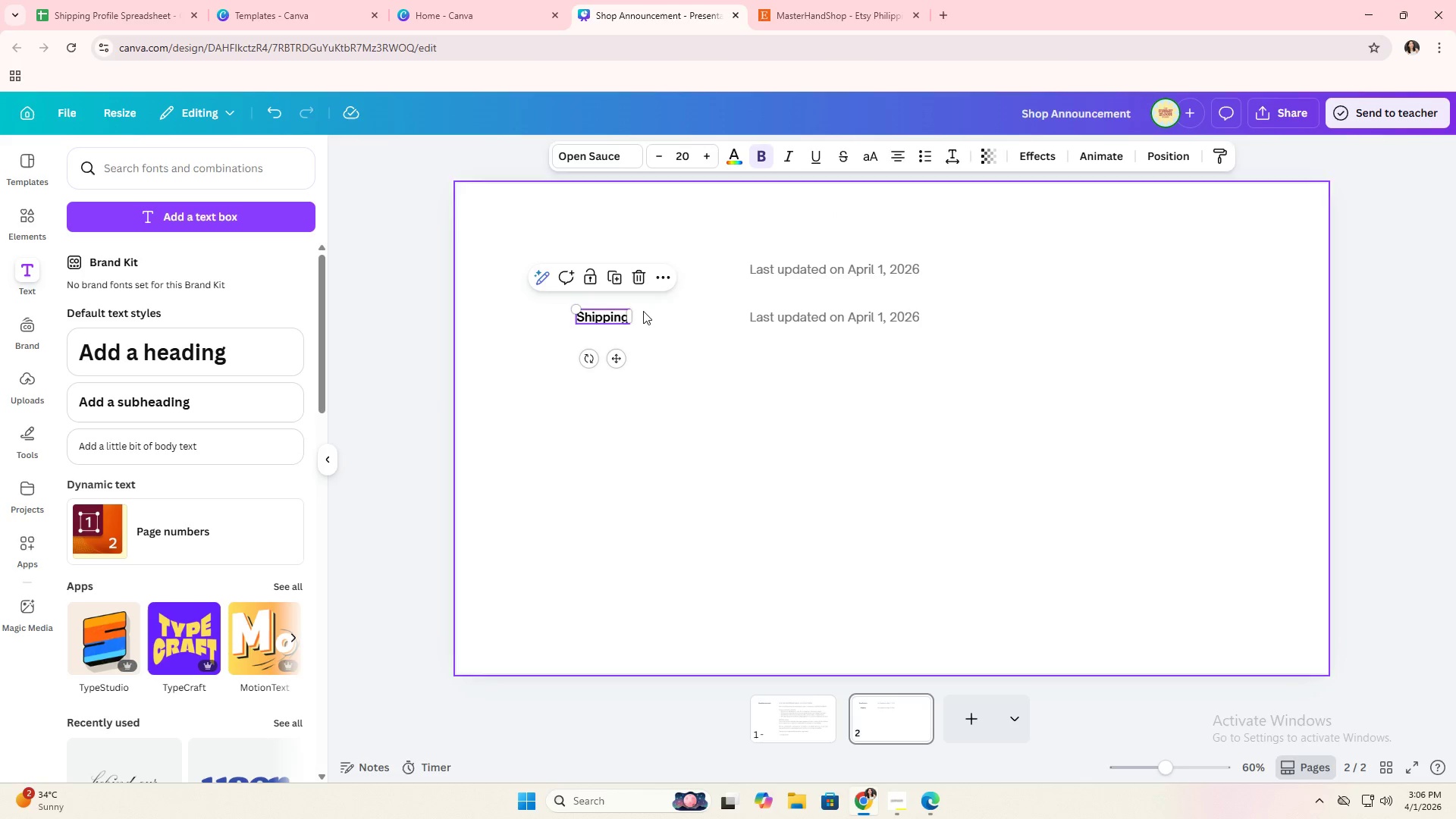 
left_click_drag(start_coordinate=[610, 316], to_coordinate=[598, 319])
 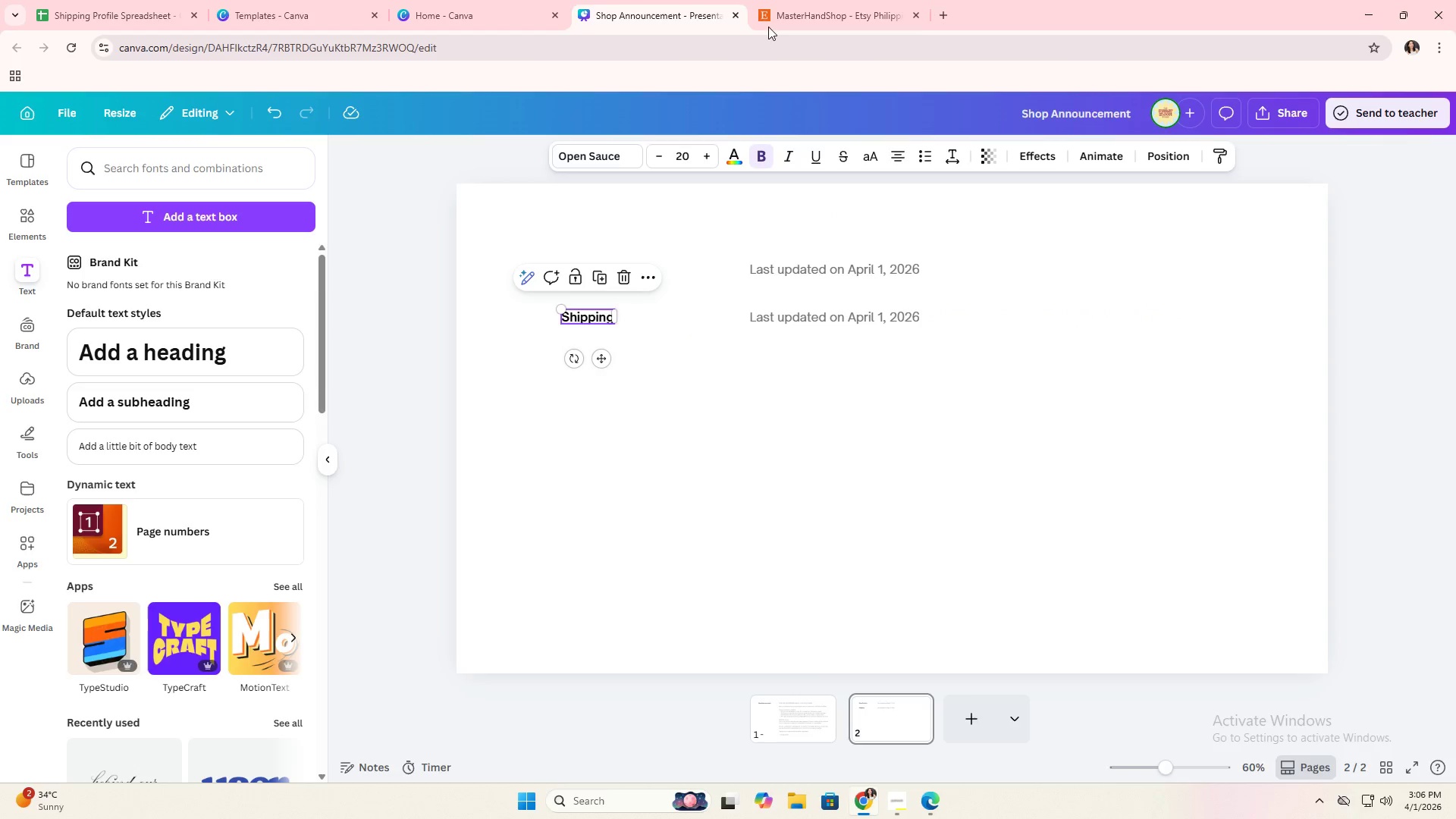 
left_click([796, 0])
 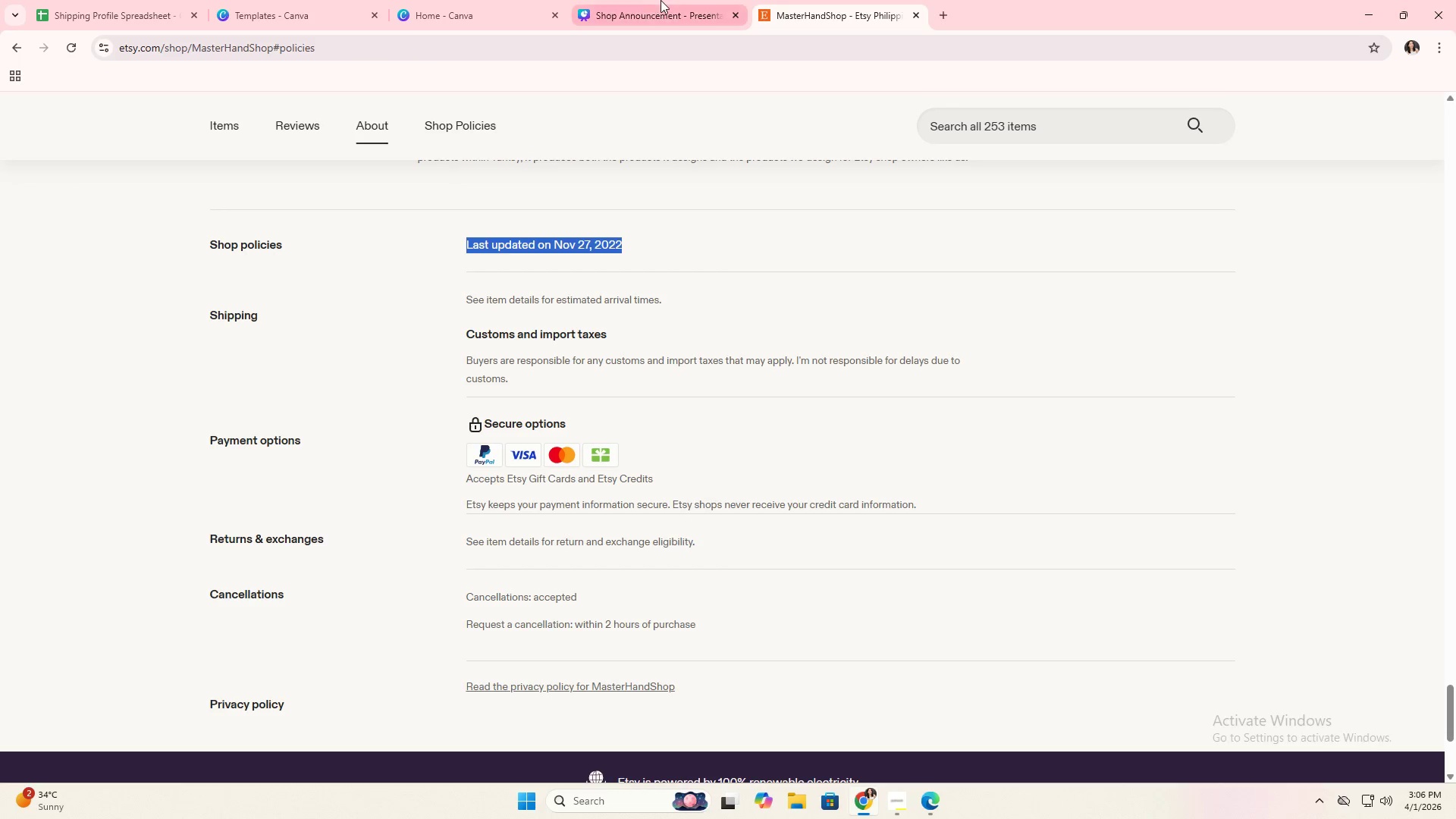 
left_click([663, 0])
 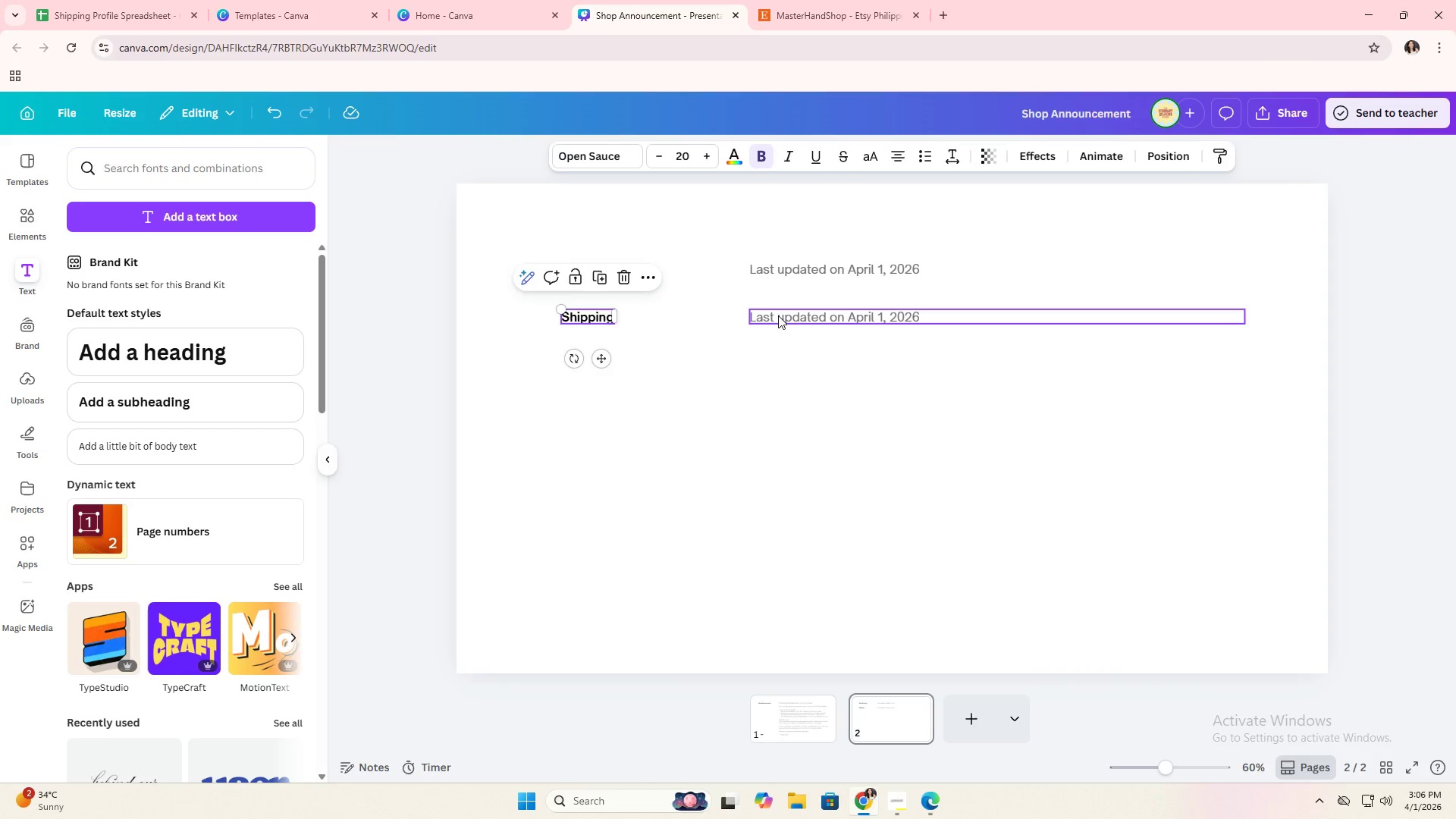 
double_click([778, 315])
 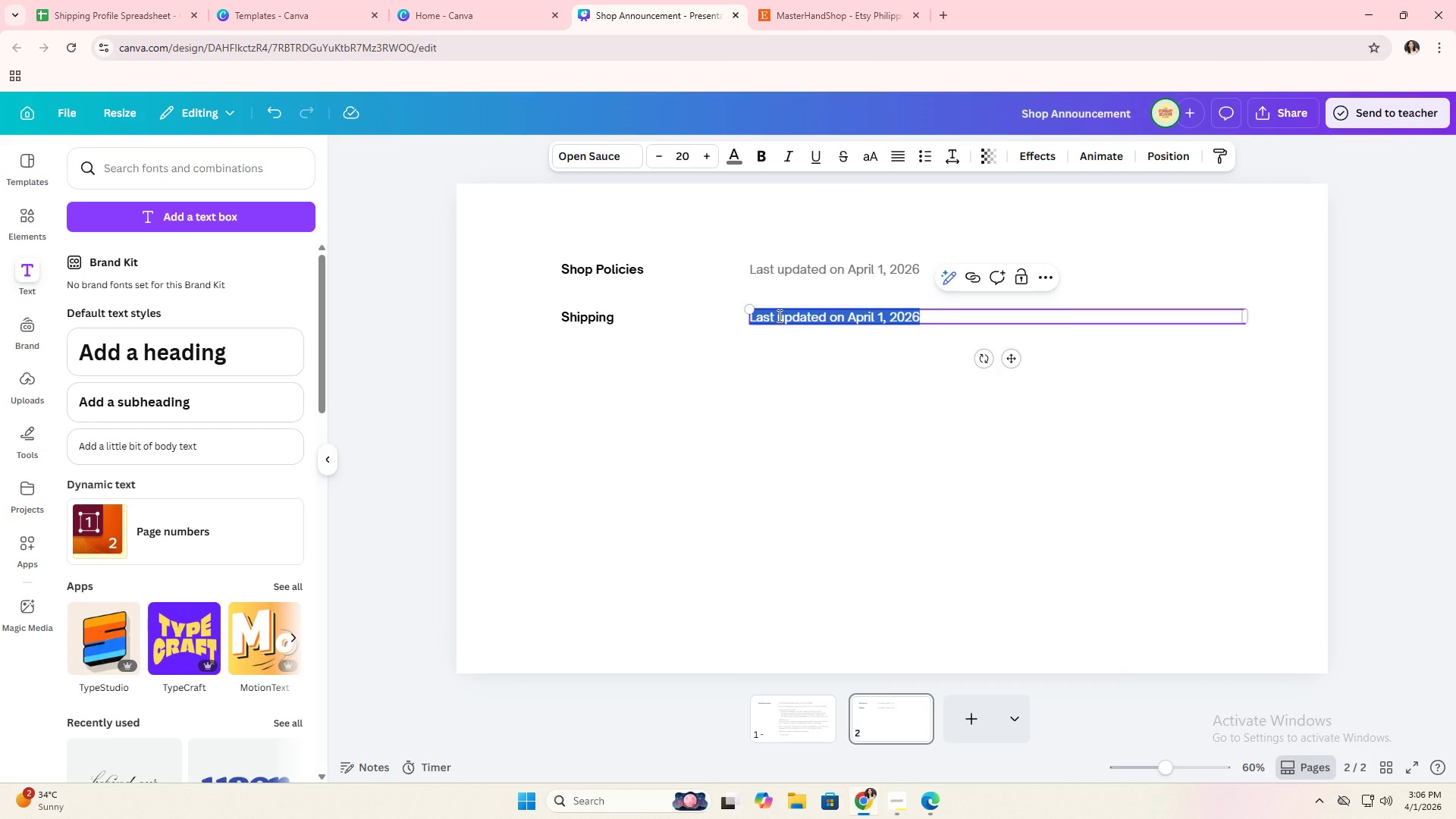 
type(Processing Time)
 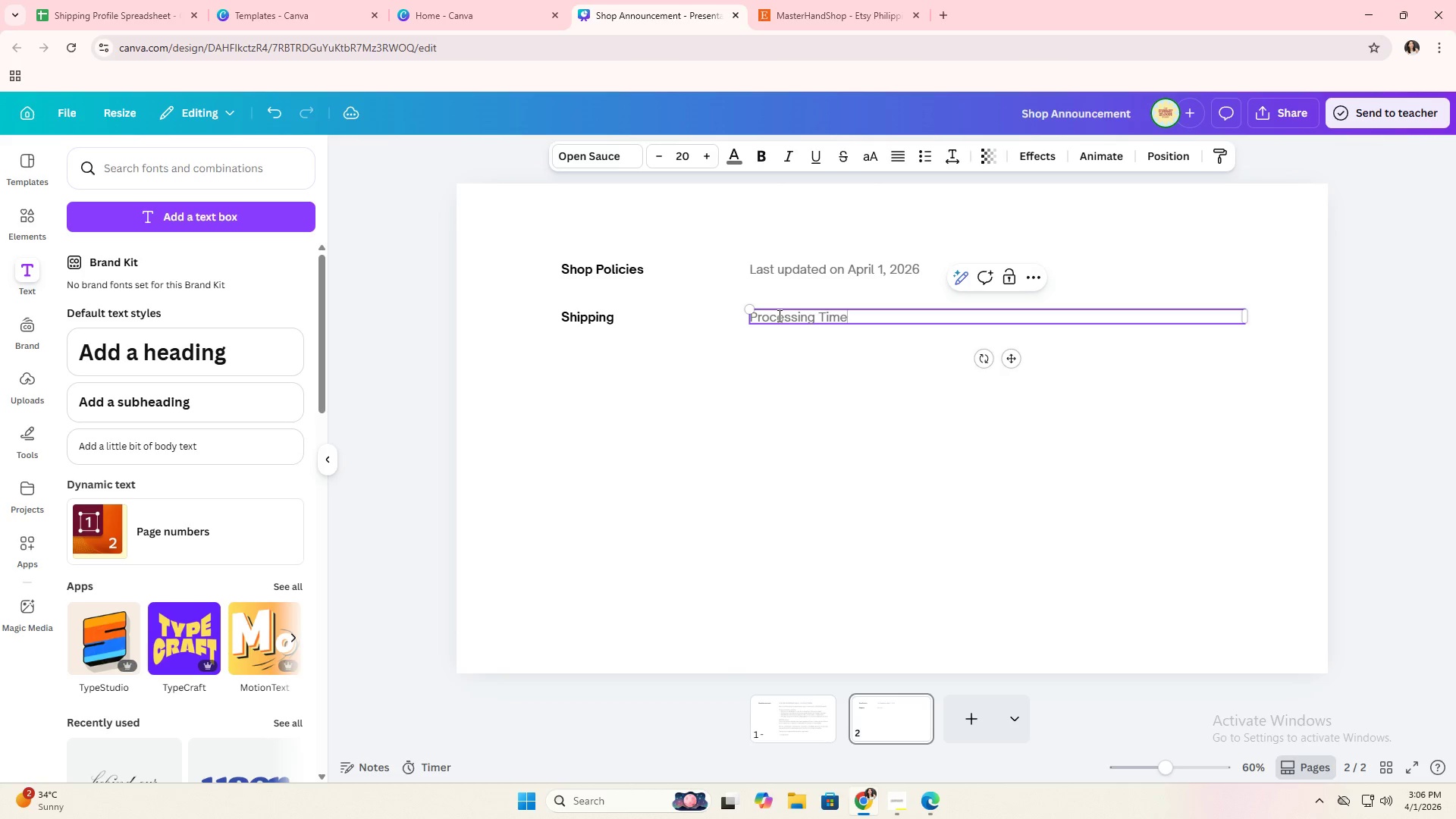 
key(Enter)
 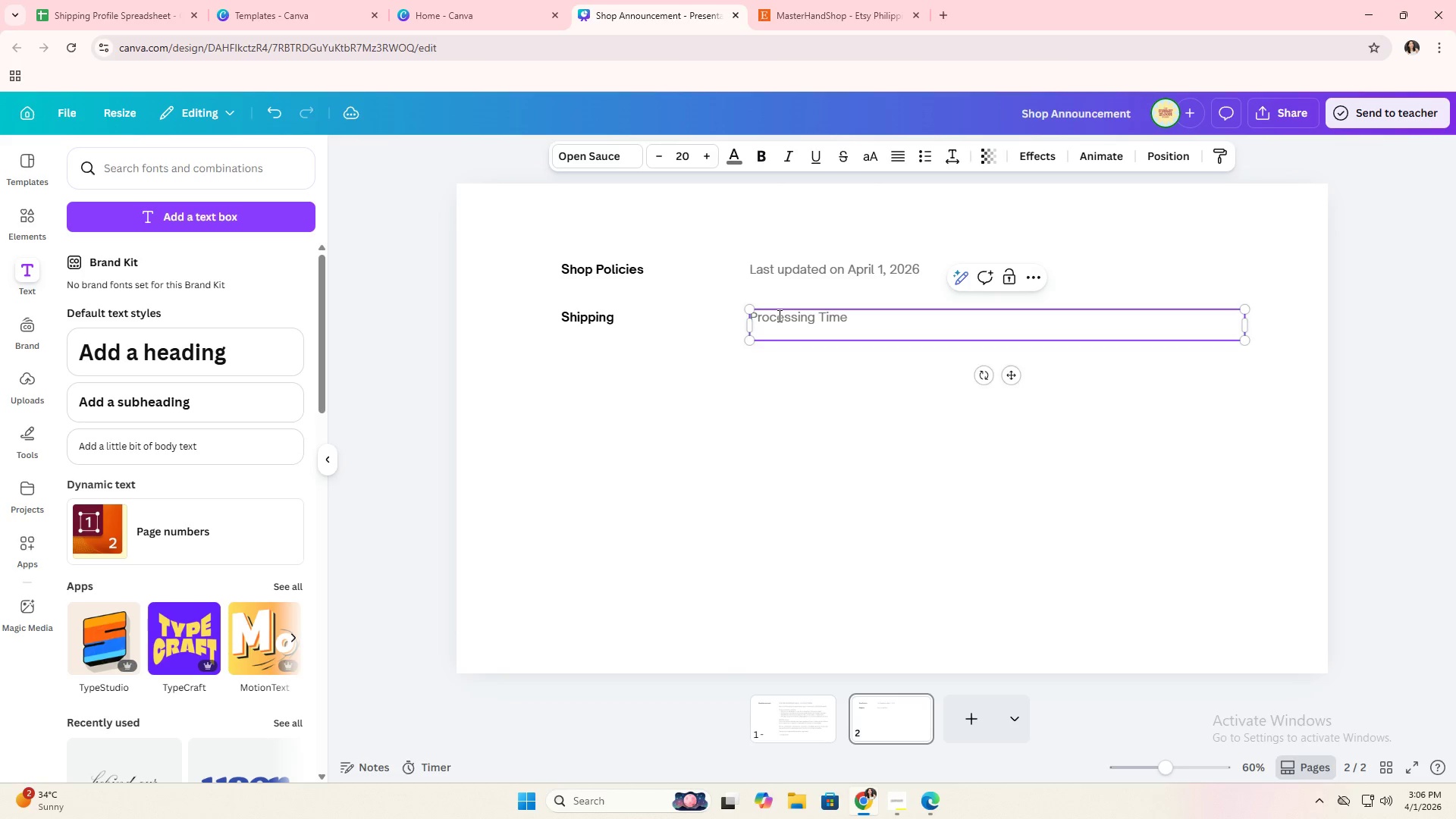 
key(Enter)
 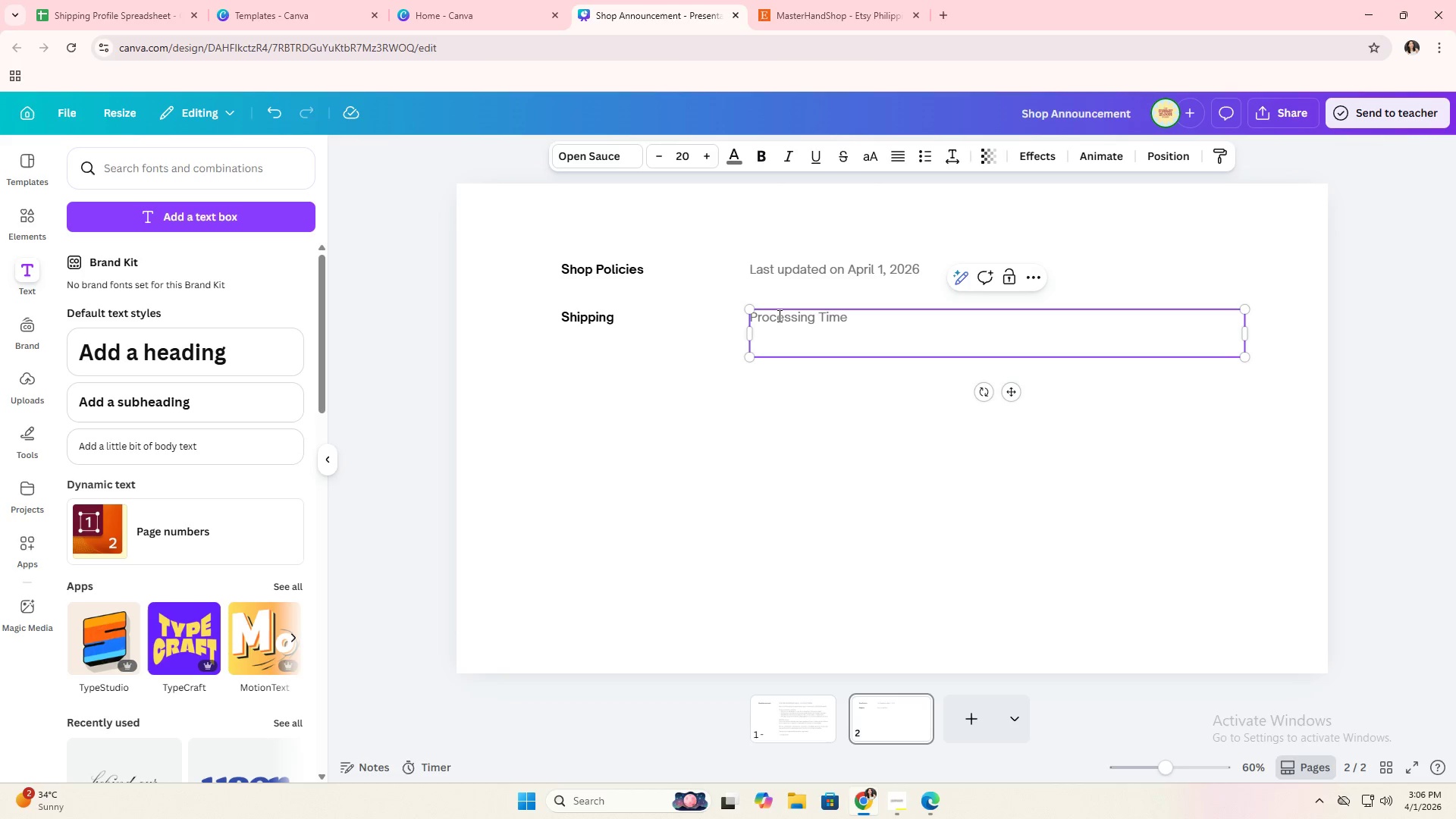 
type(ALL)
key(Backspace)
key(Backspace)
key(Backspace)
key(Backspace)
type(All items )
 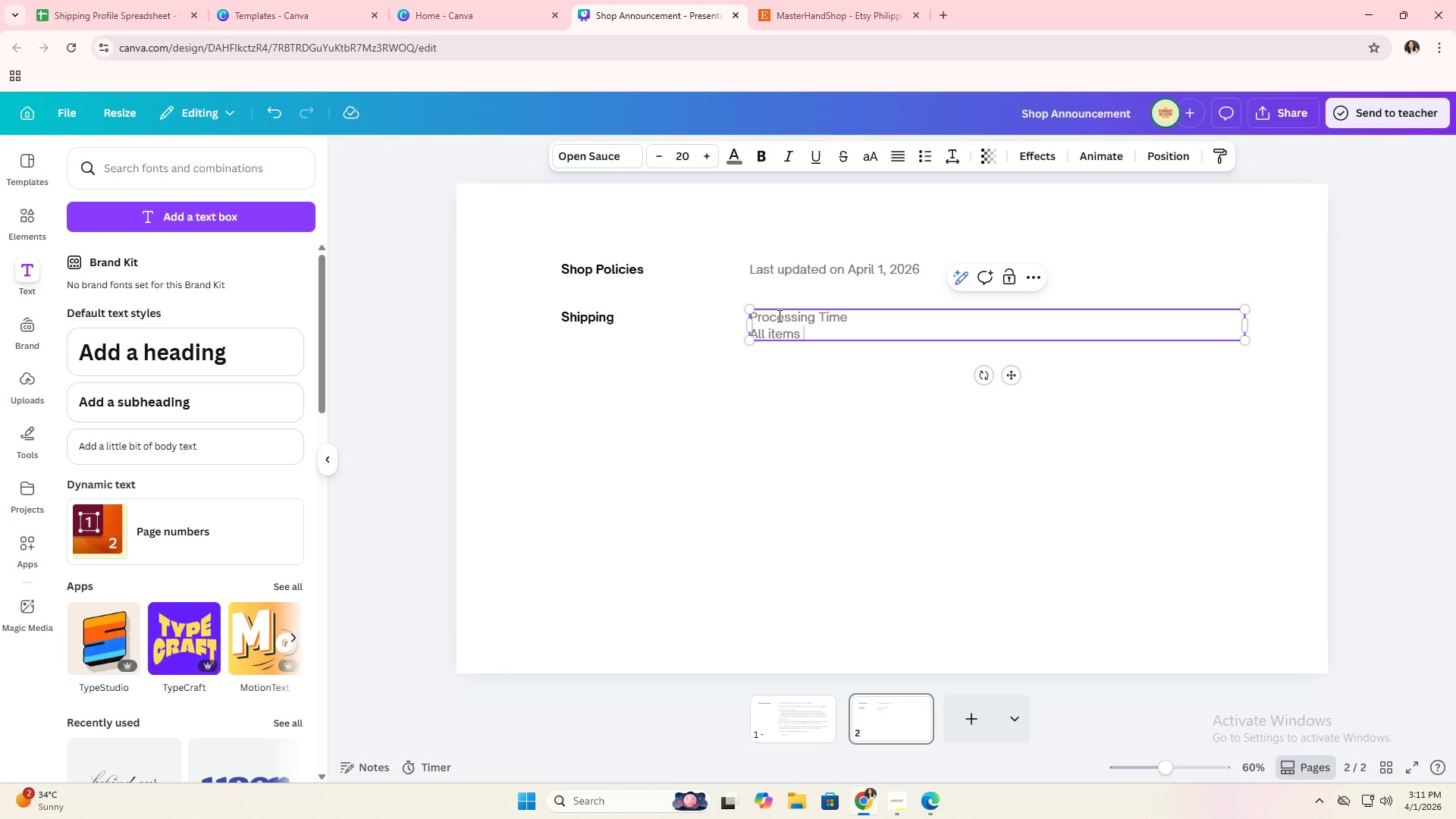 
wait(301.76)
 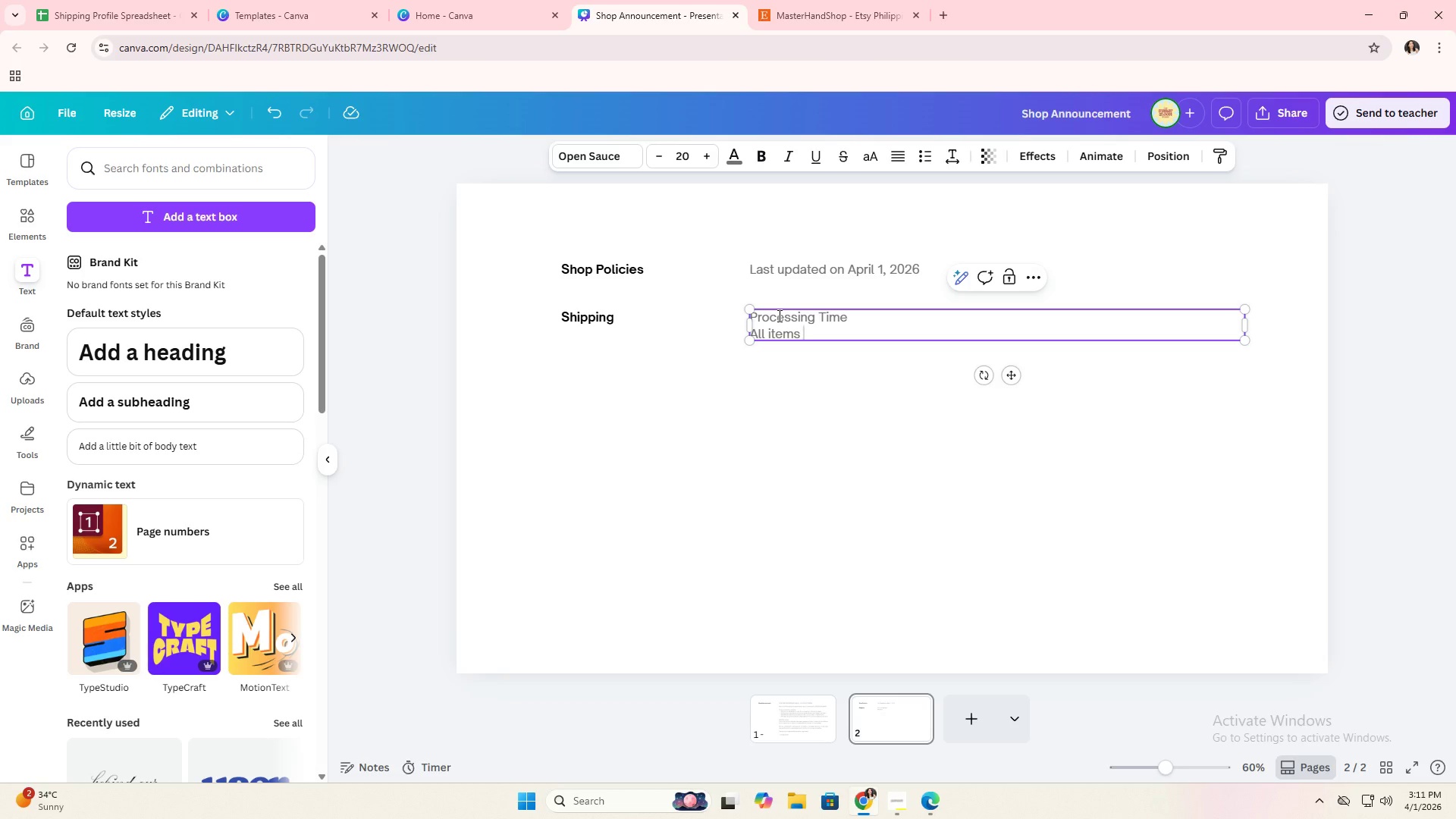 
key(Alt+AltLeft)
 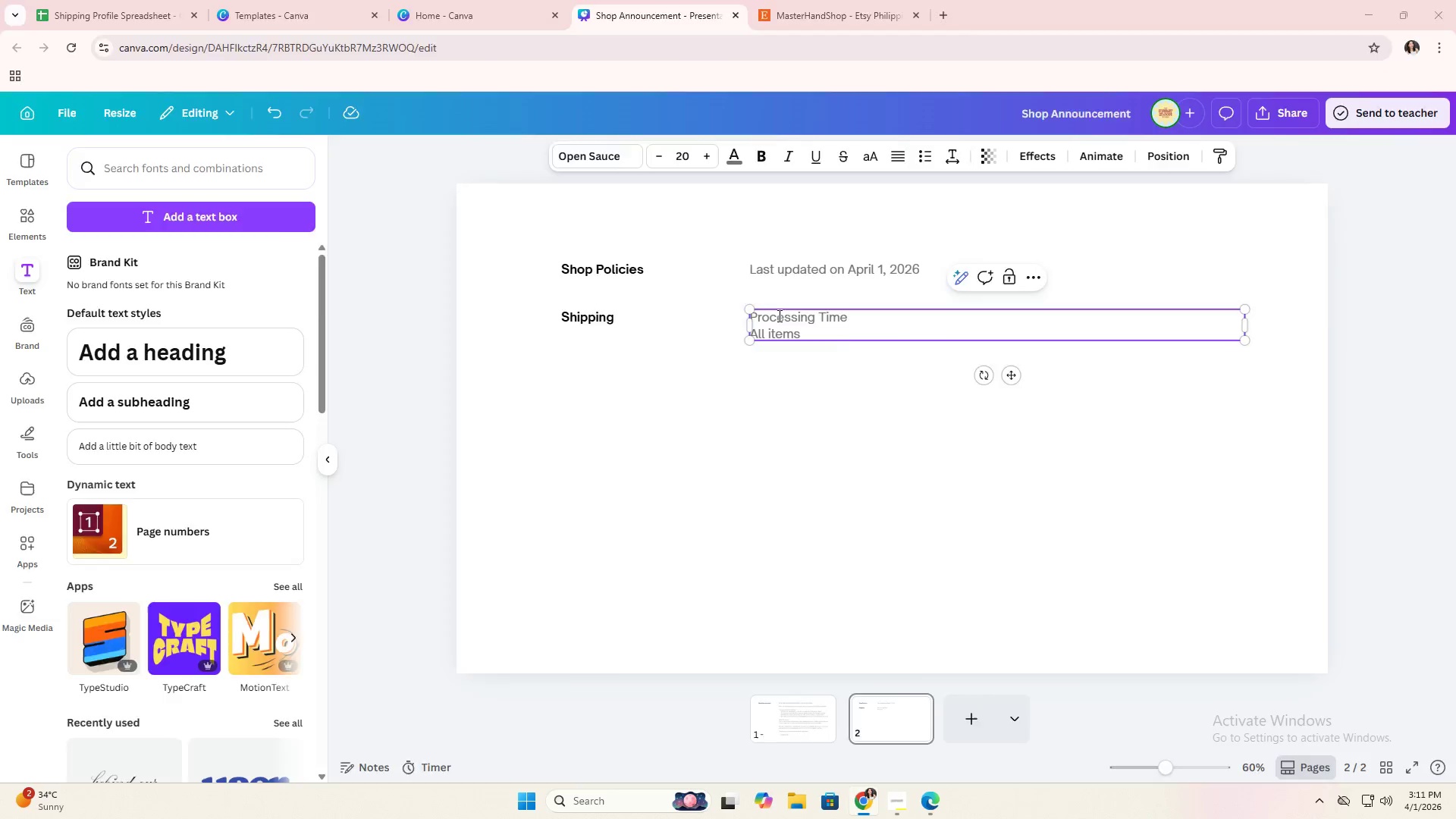 
key(Alt+Tab)